 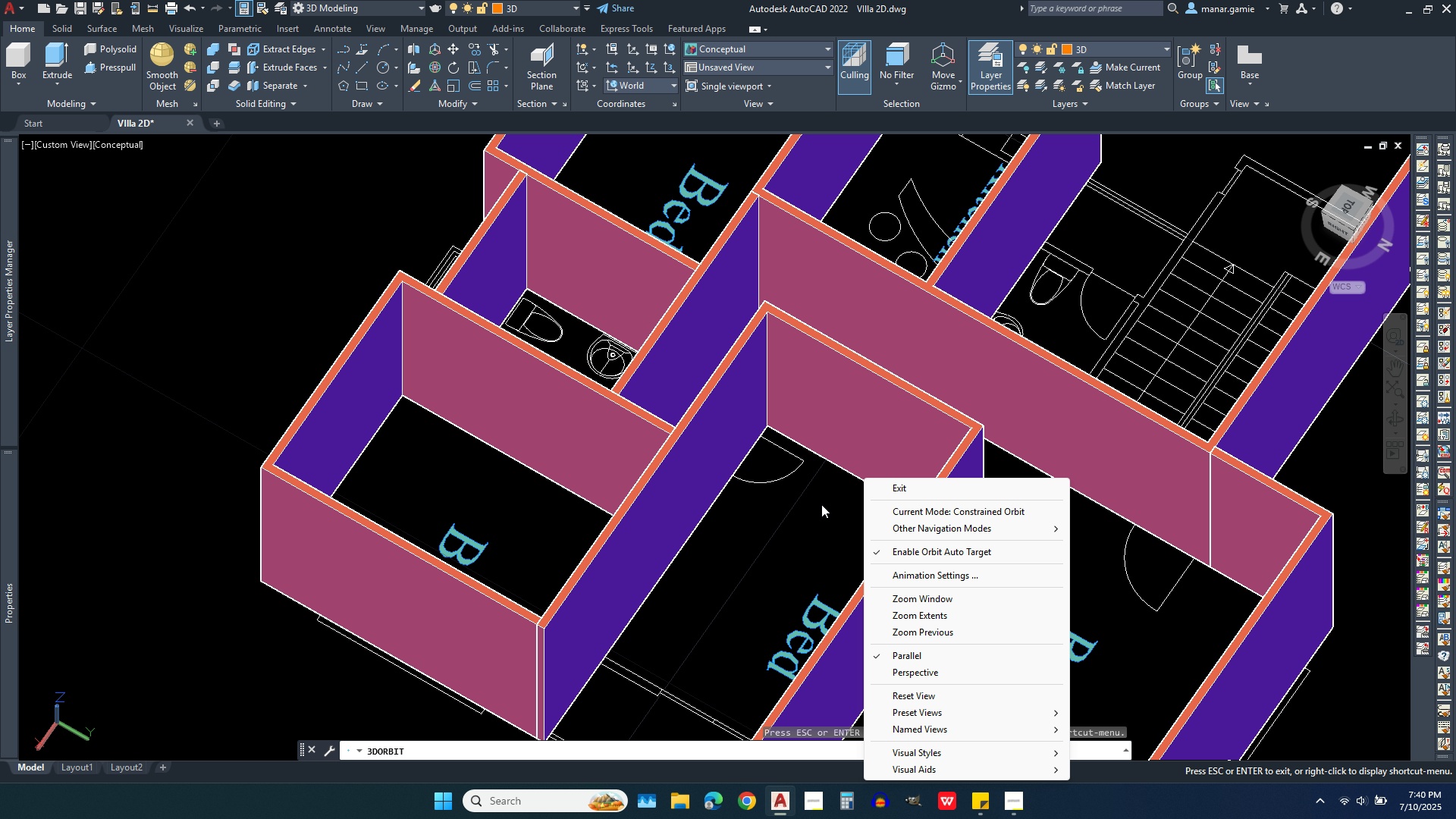 
left_click([887, 494])
 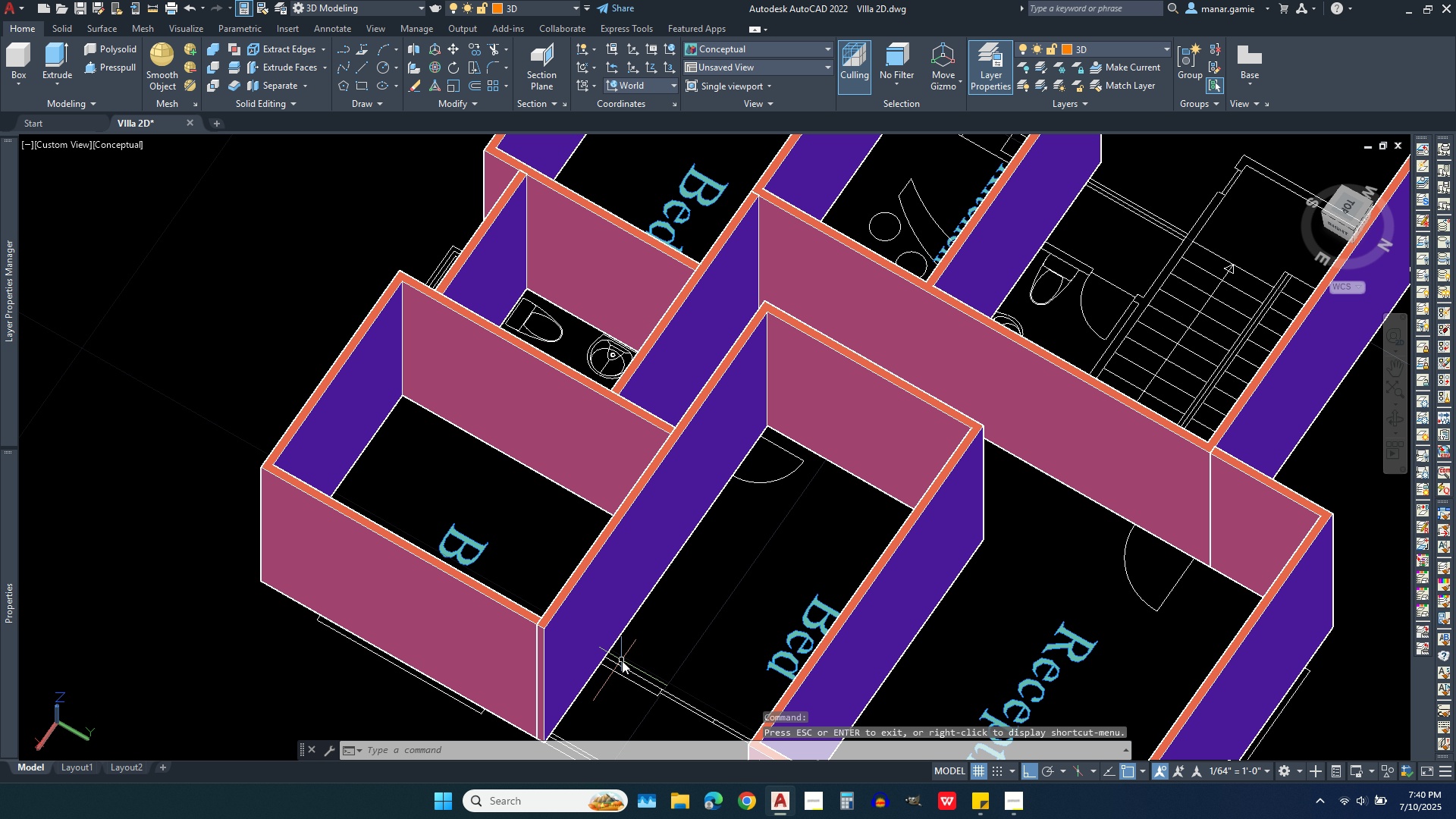 
right_click([614, 661])
 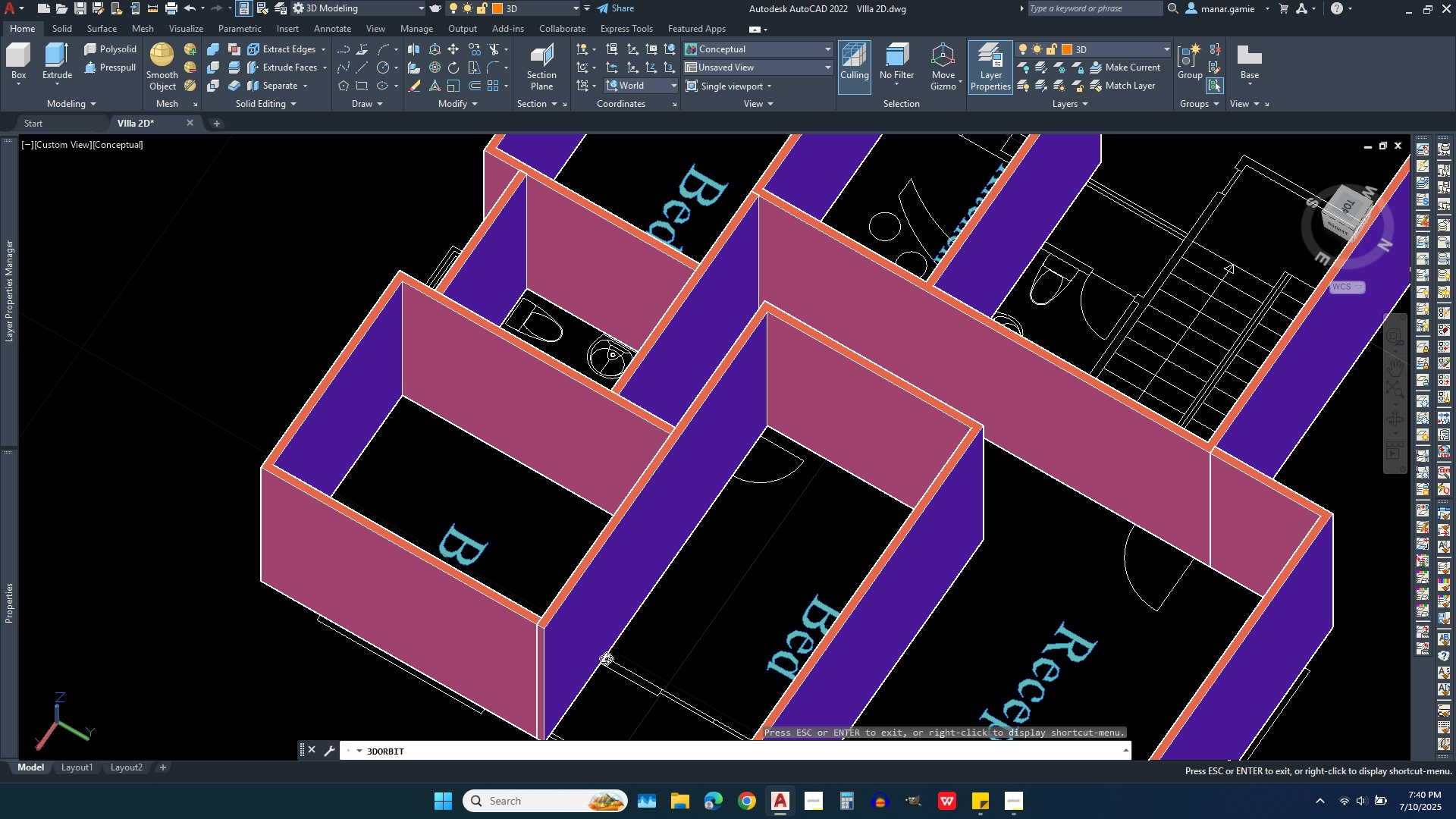 
key(Escape)
 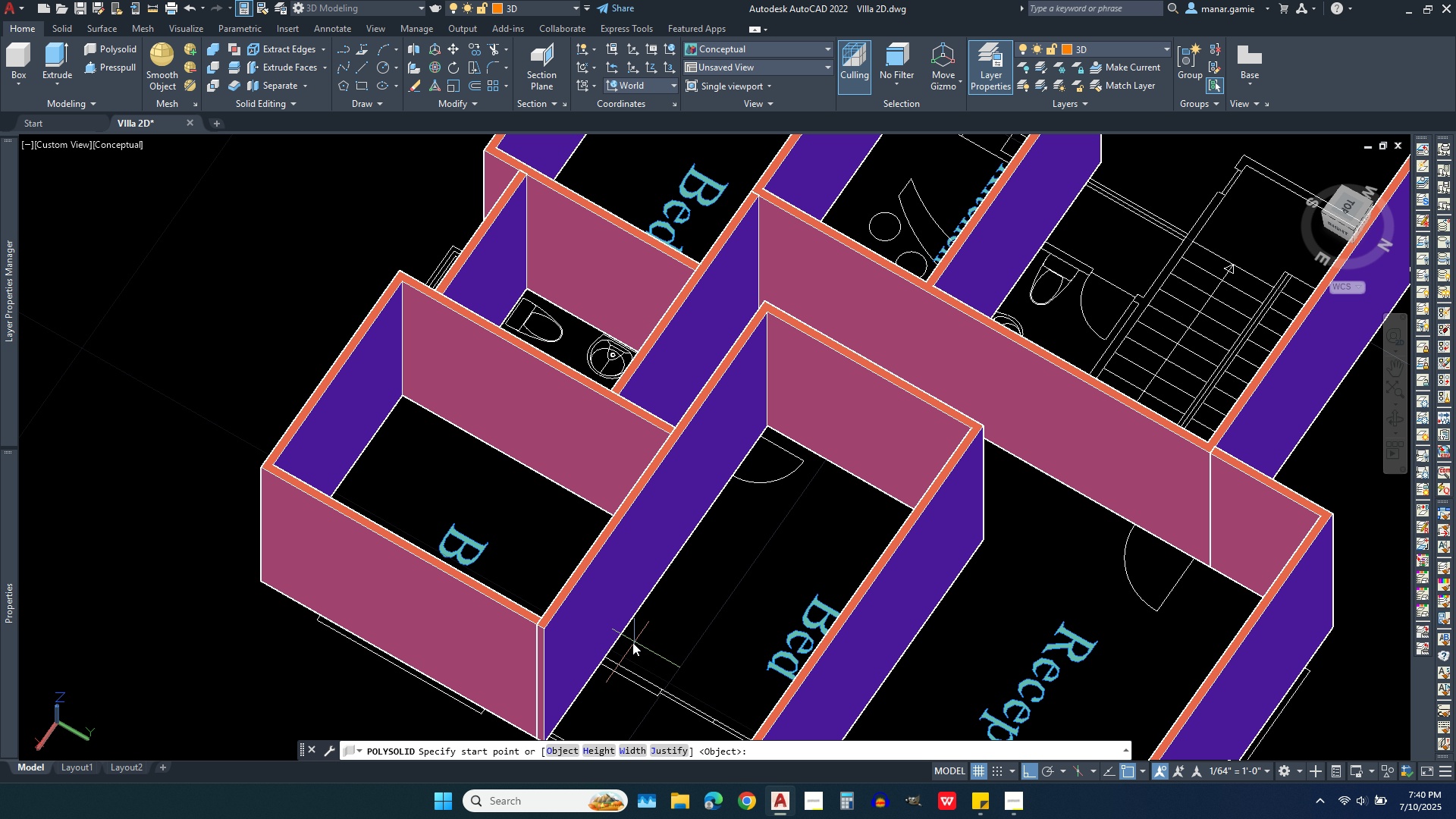 
key(H)
 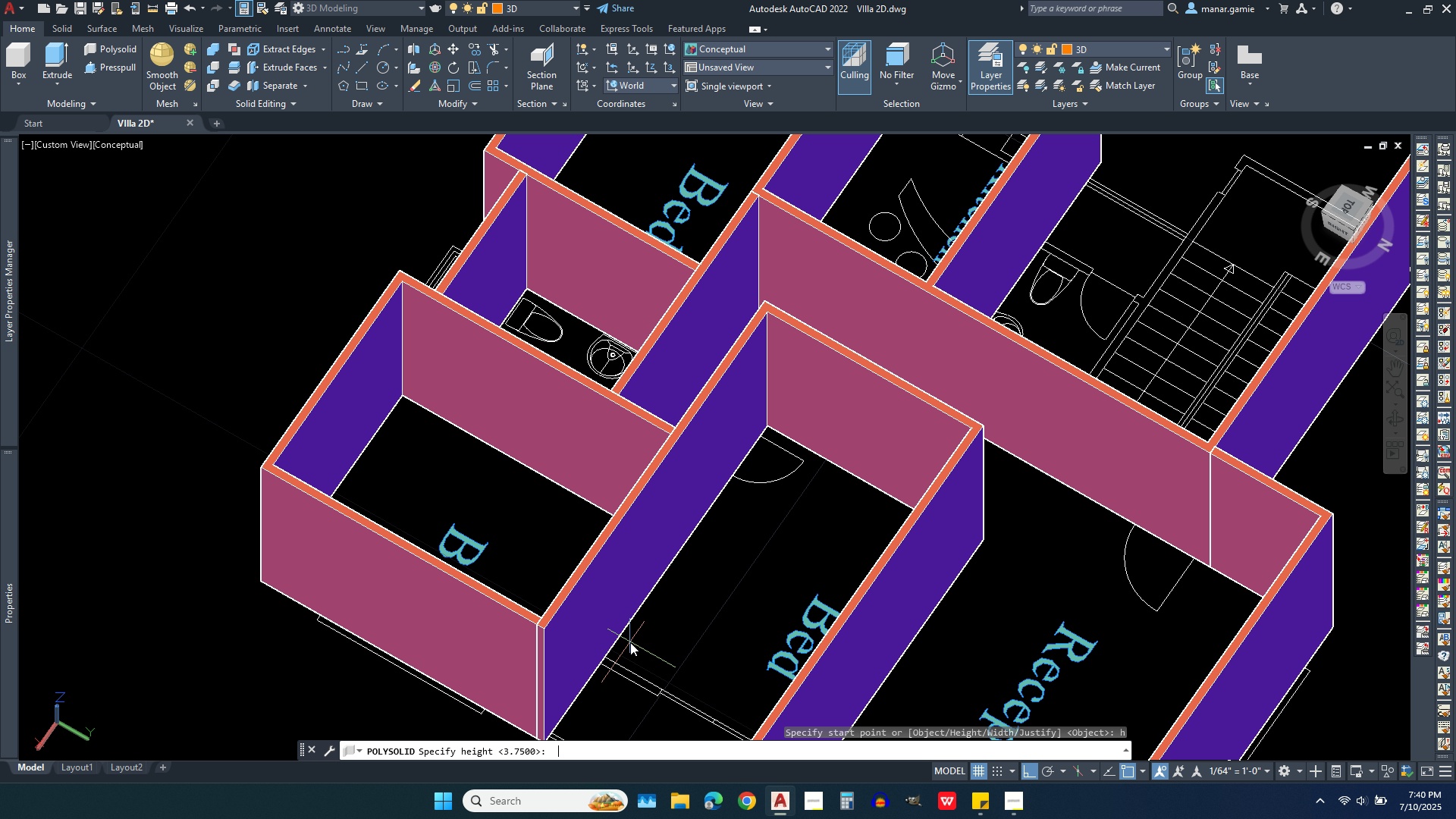 
key(Enter)
 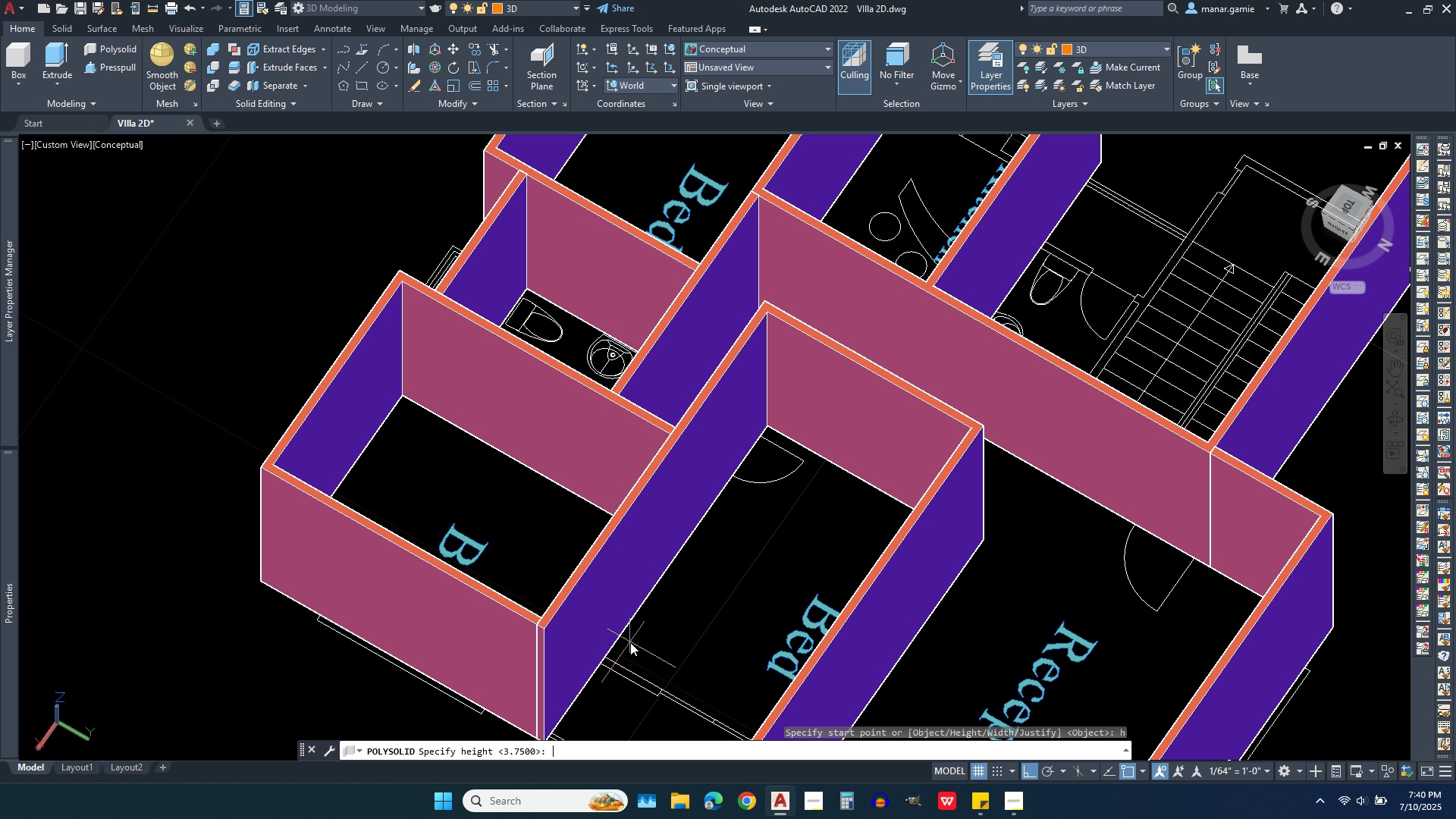 
key(3)
 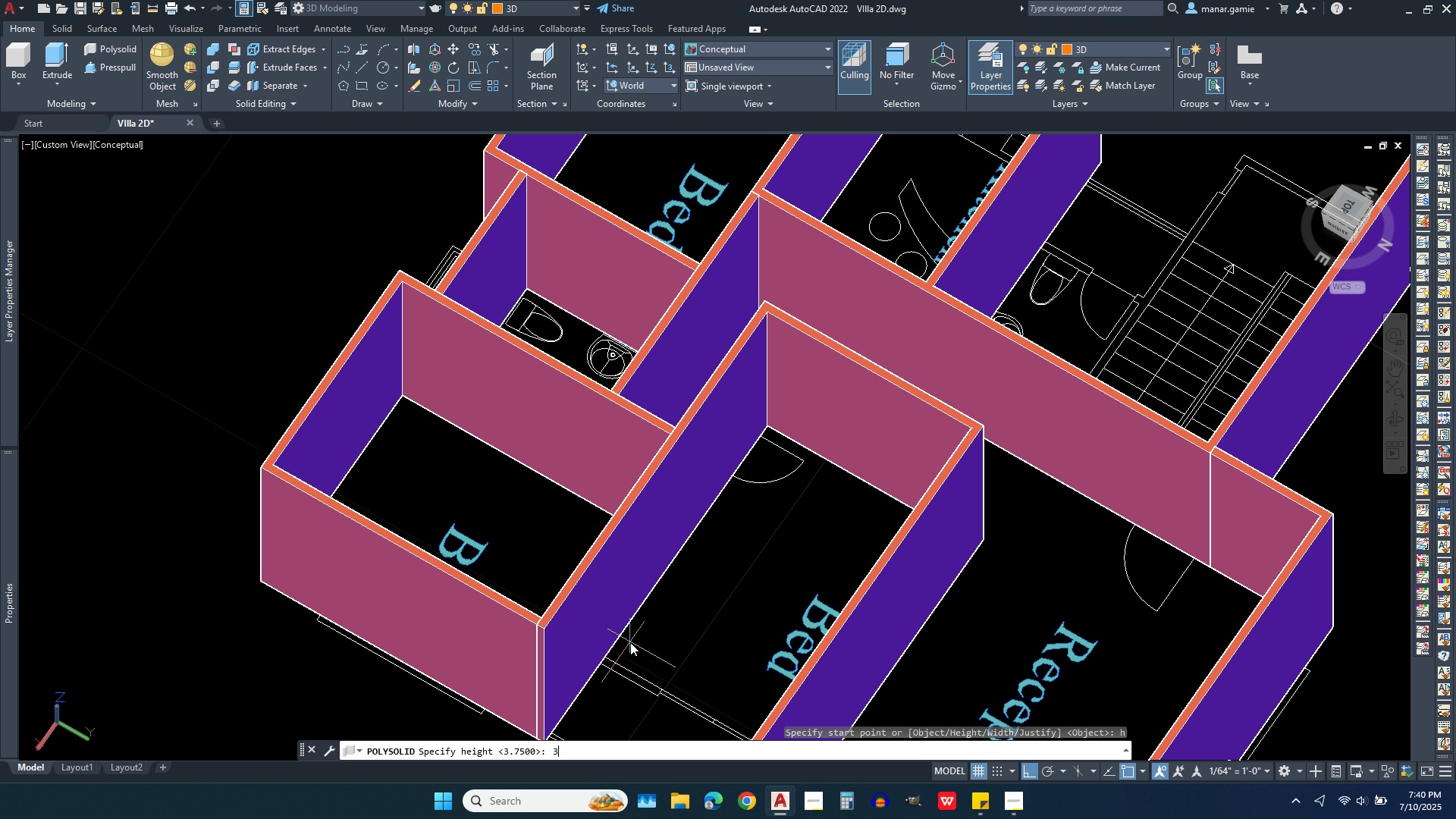 
key(Enter)
 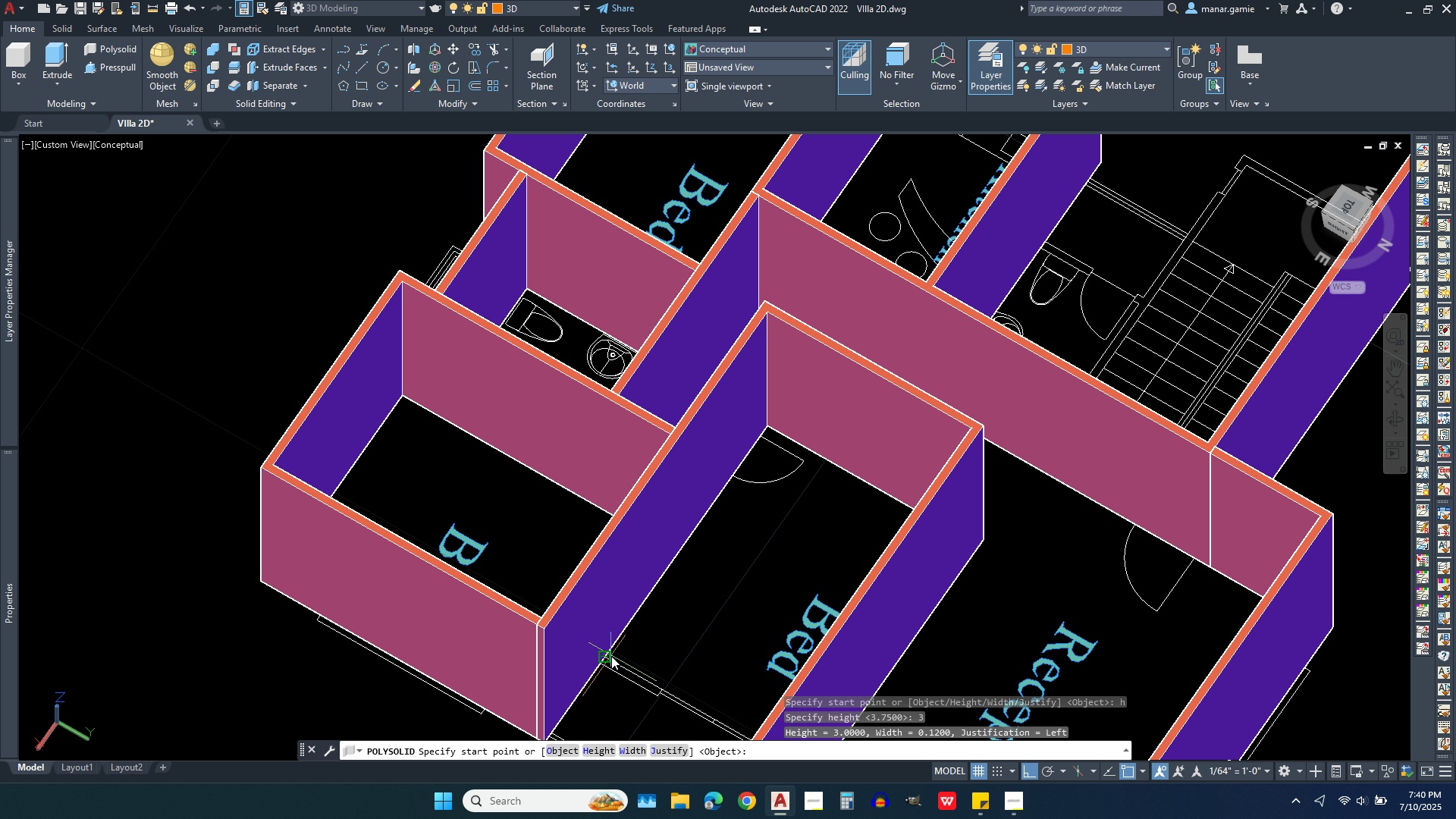 
left_click([611, 656])
 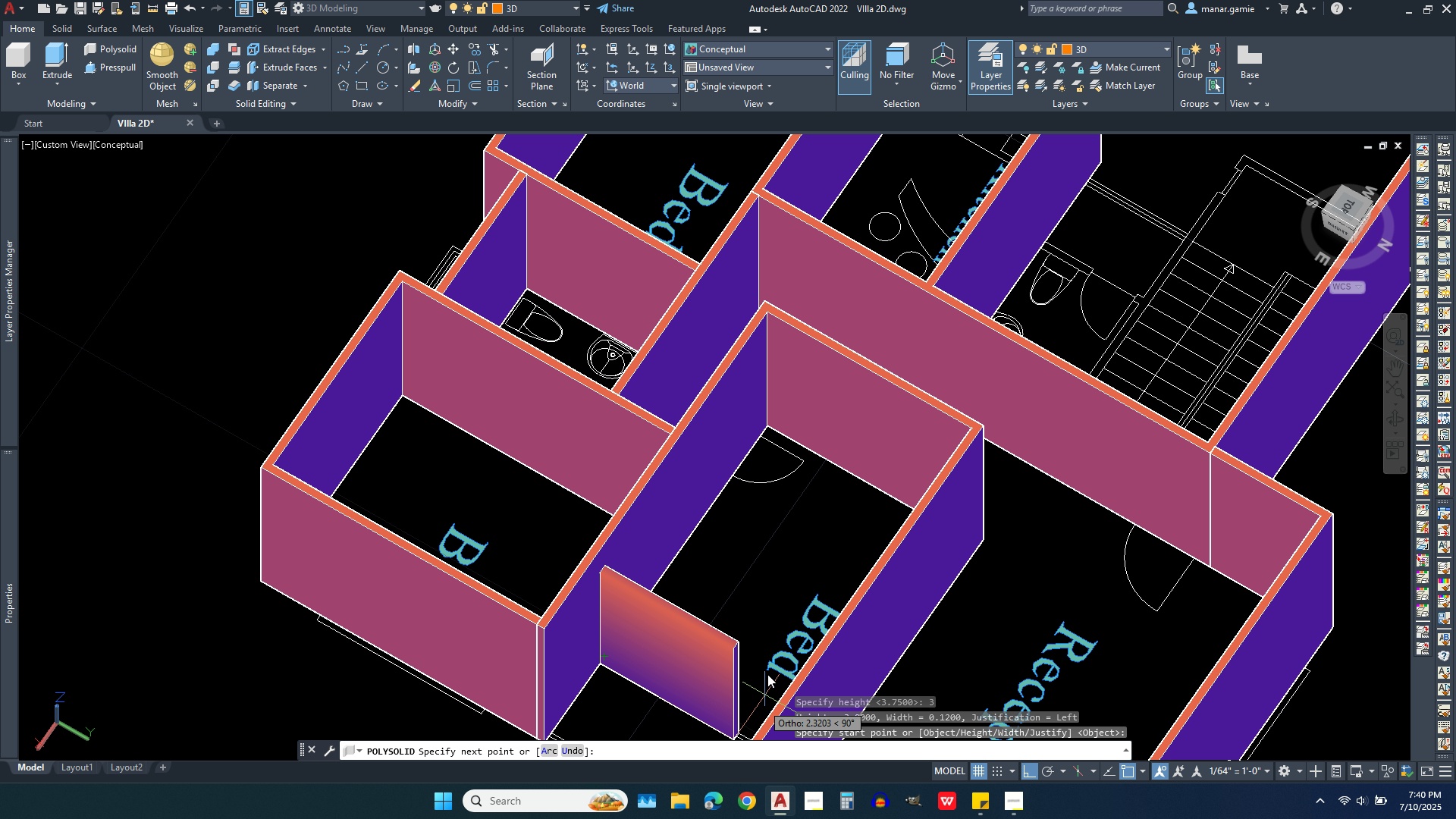 
scroll: coordinate [1169, 470], scroll_direction: down, amount: 1.0
 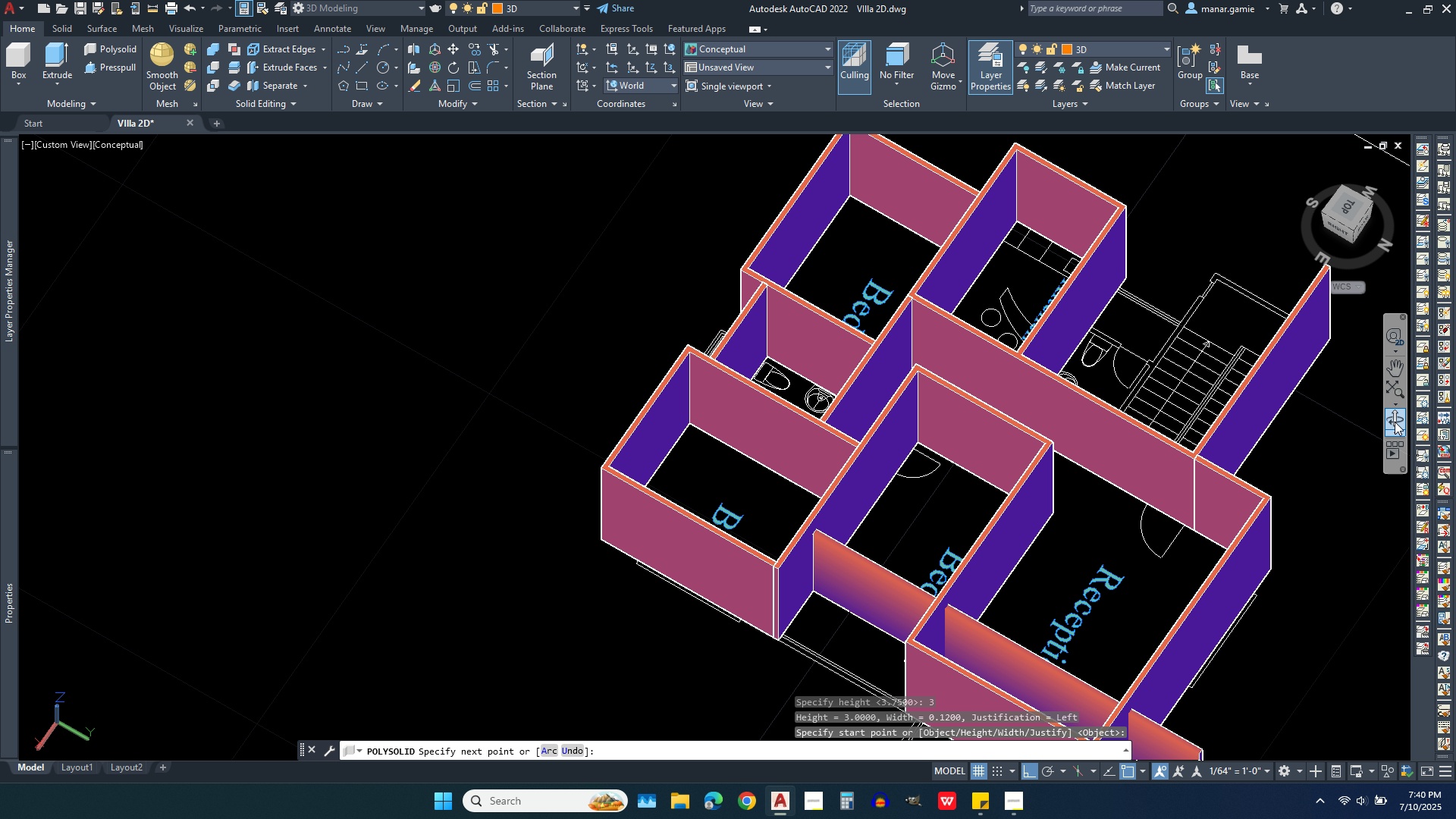 
left_click([1395, 422])